 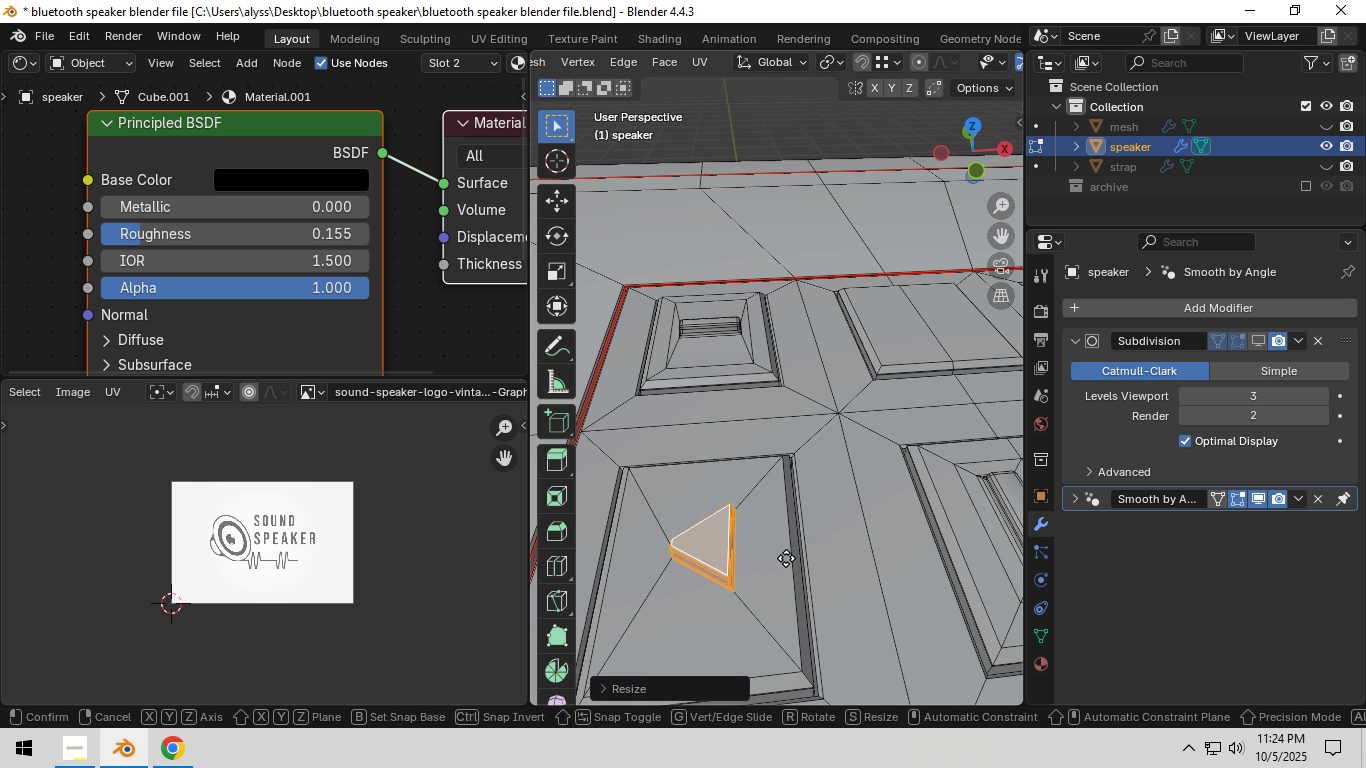 
type(gx)
 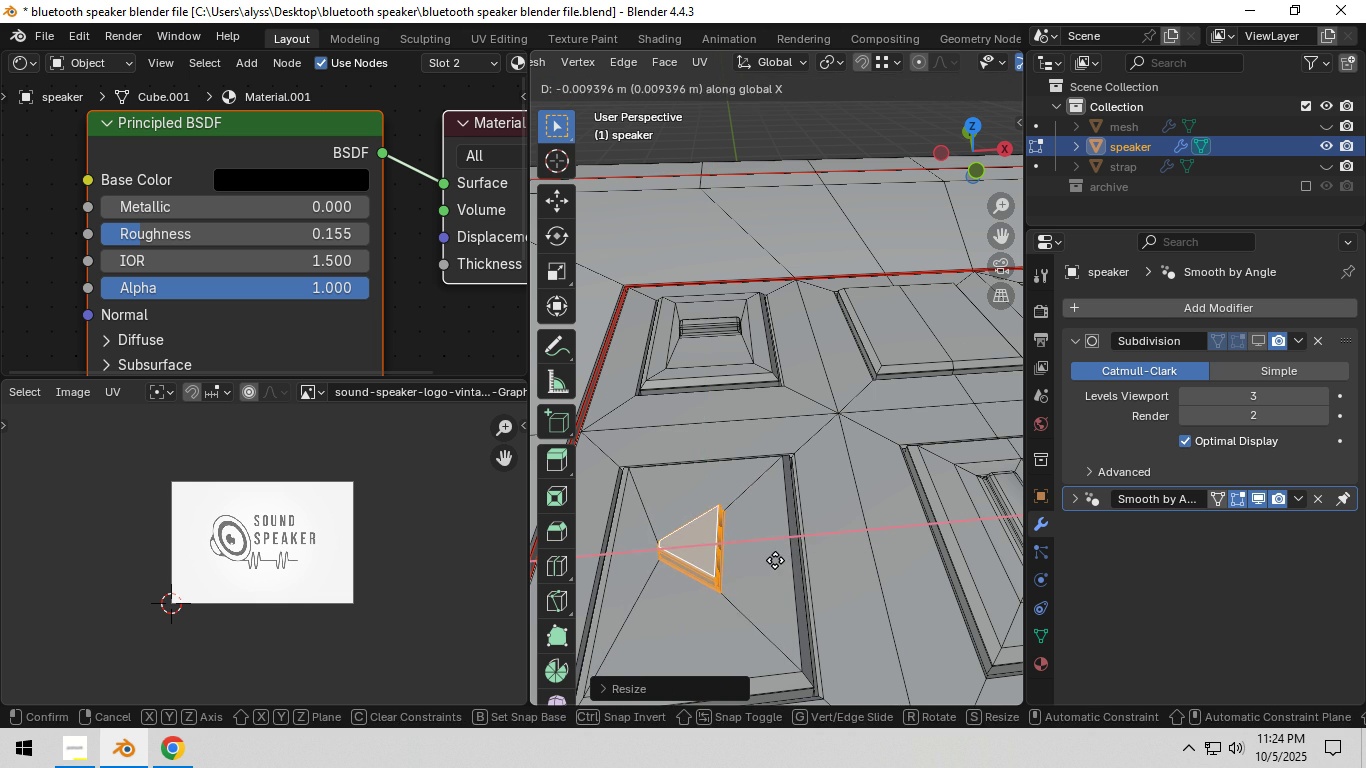 
left_click([775, 560])
 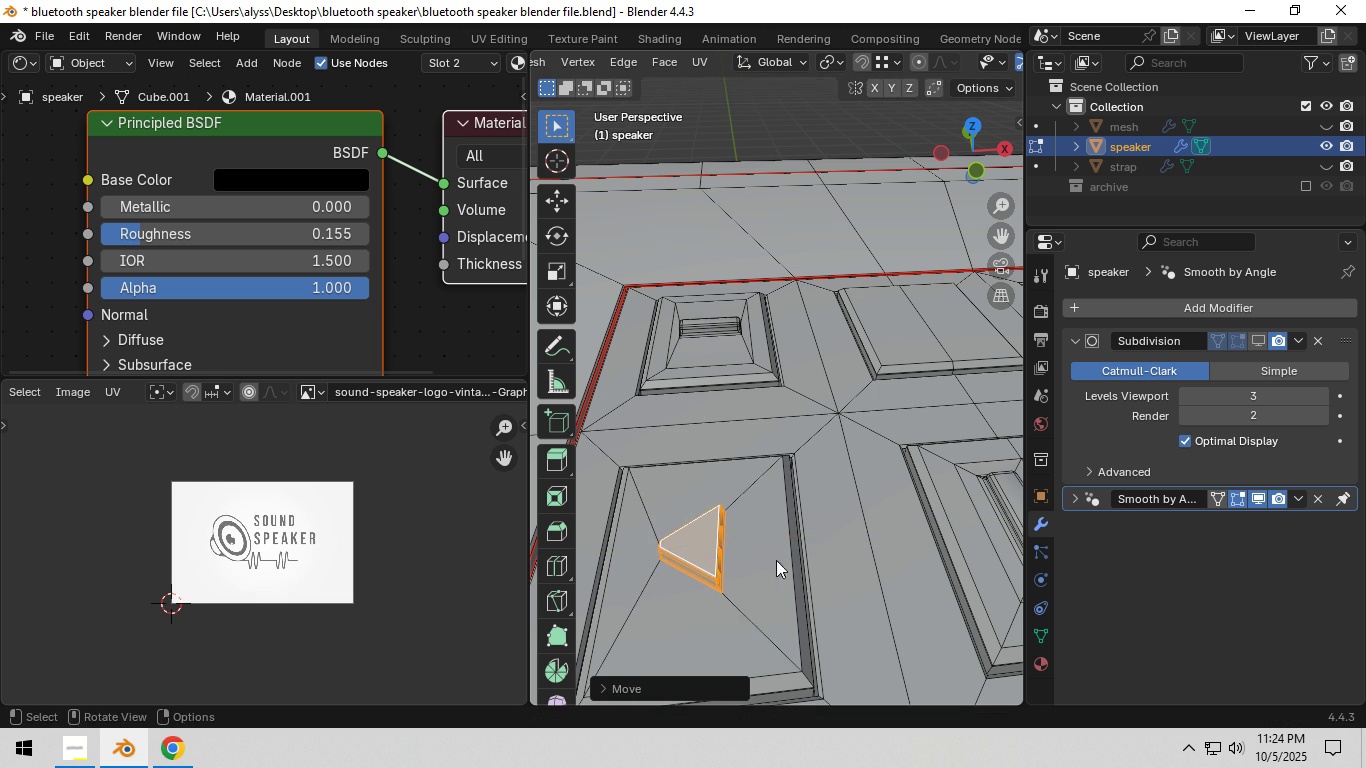 
key(Tab)
 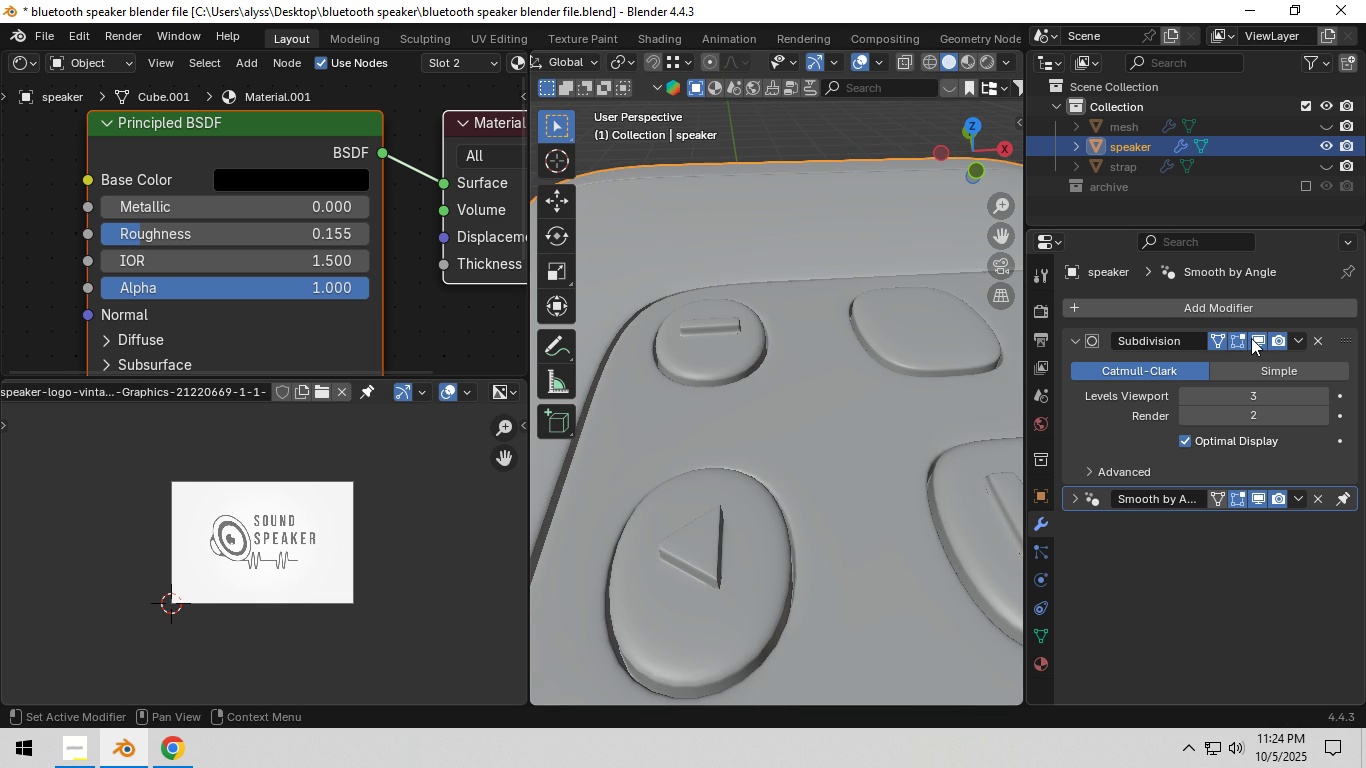 
left_click([1251, 338])
 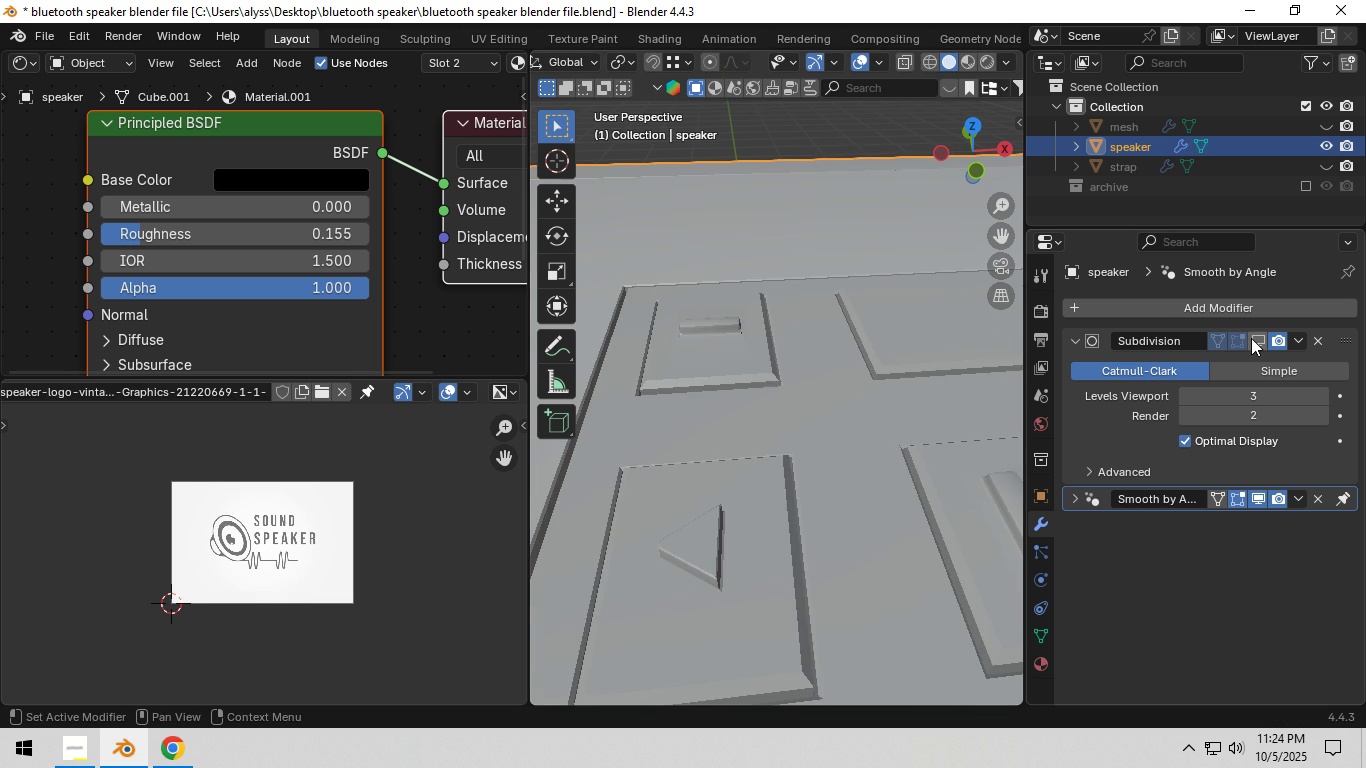 
left_click([1251, 338])
 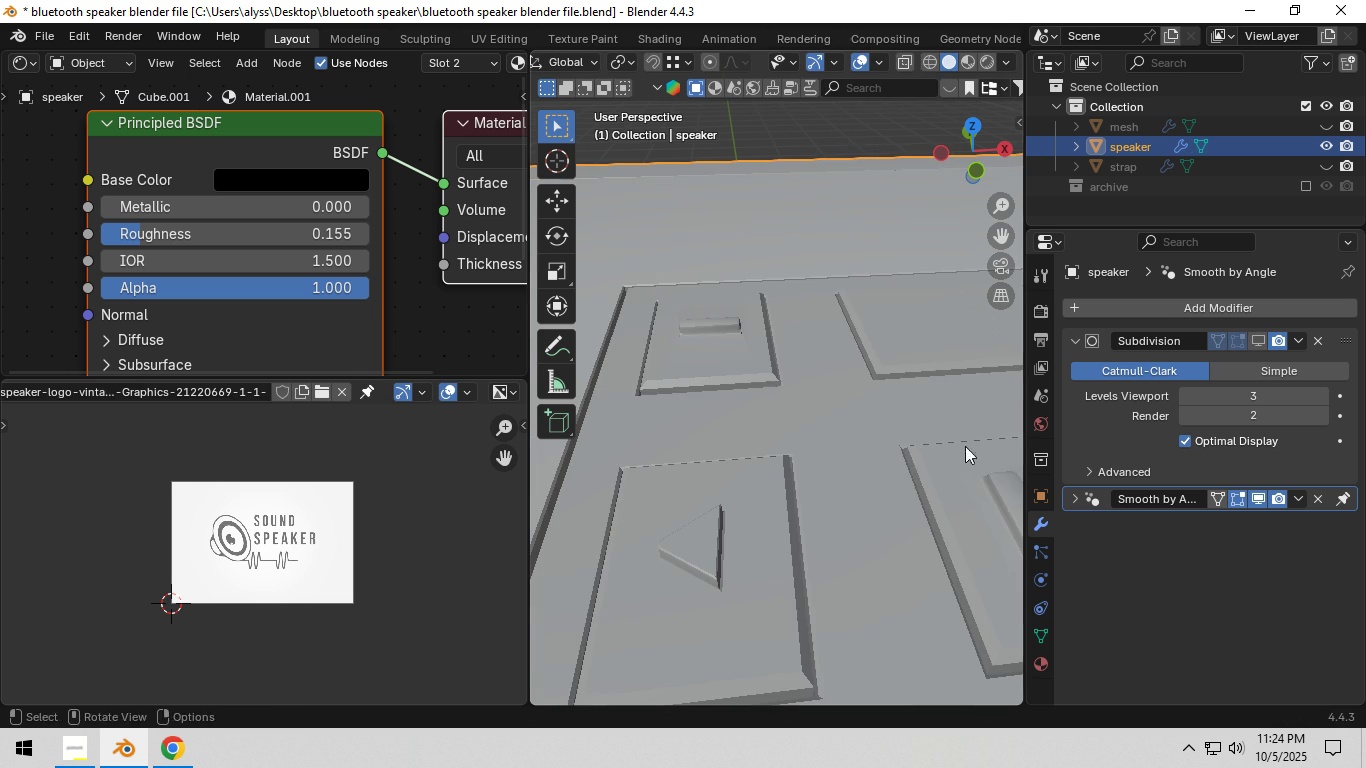 
scroll: coordinate [945, 454], scroll_direction: down, amount: 4.0